 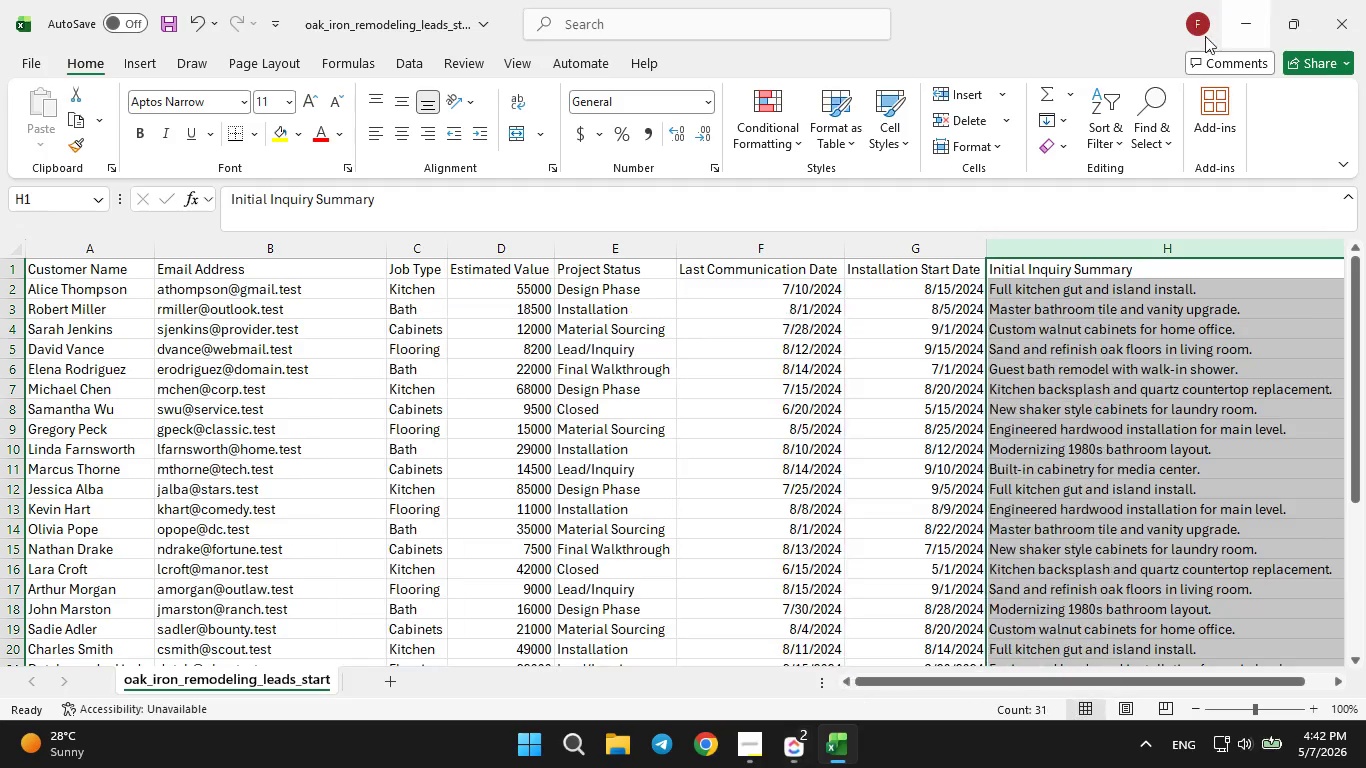 
left_click([1352, 0])
 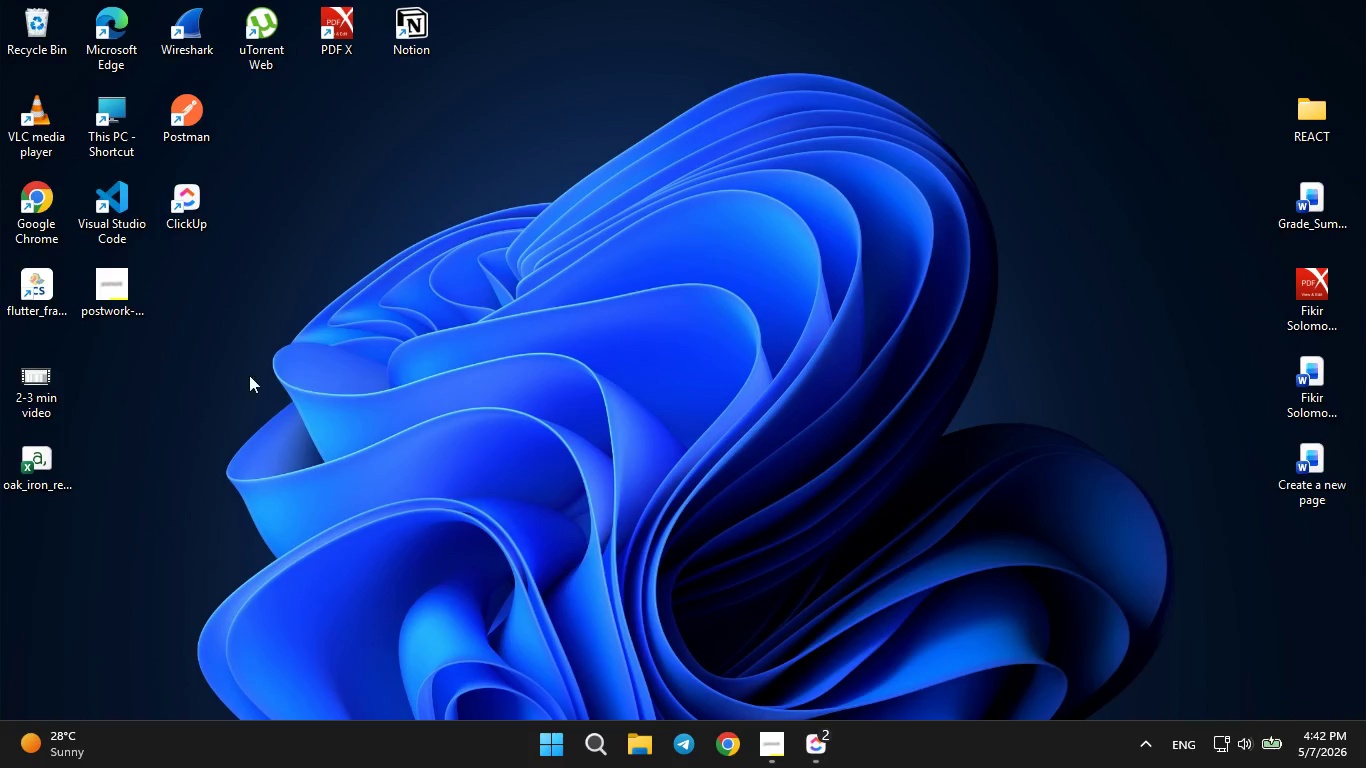 
left_click([37, 387])
 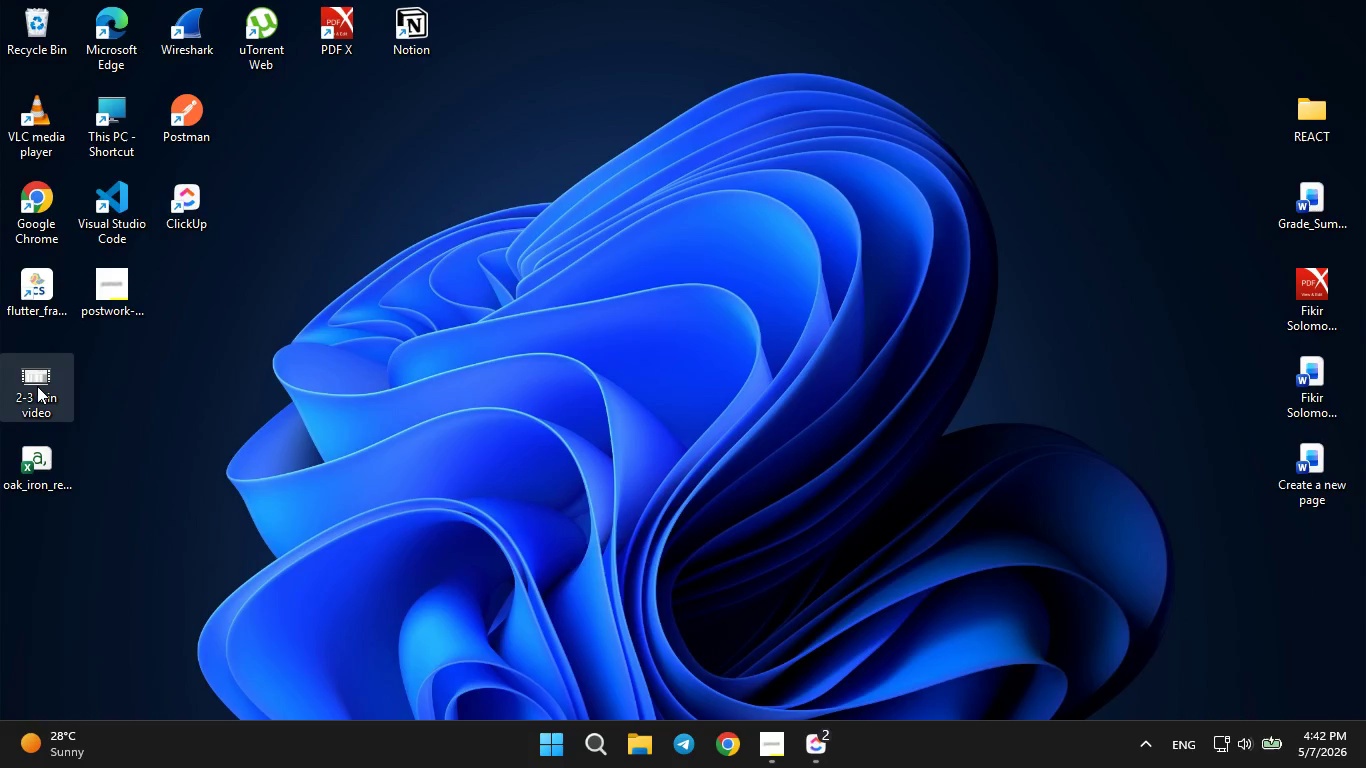 
right_click([37, 386])
 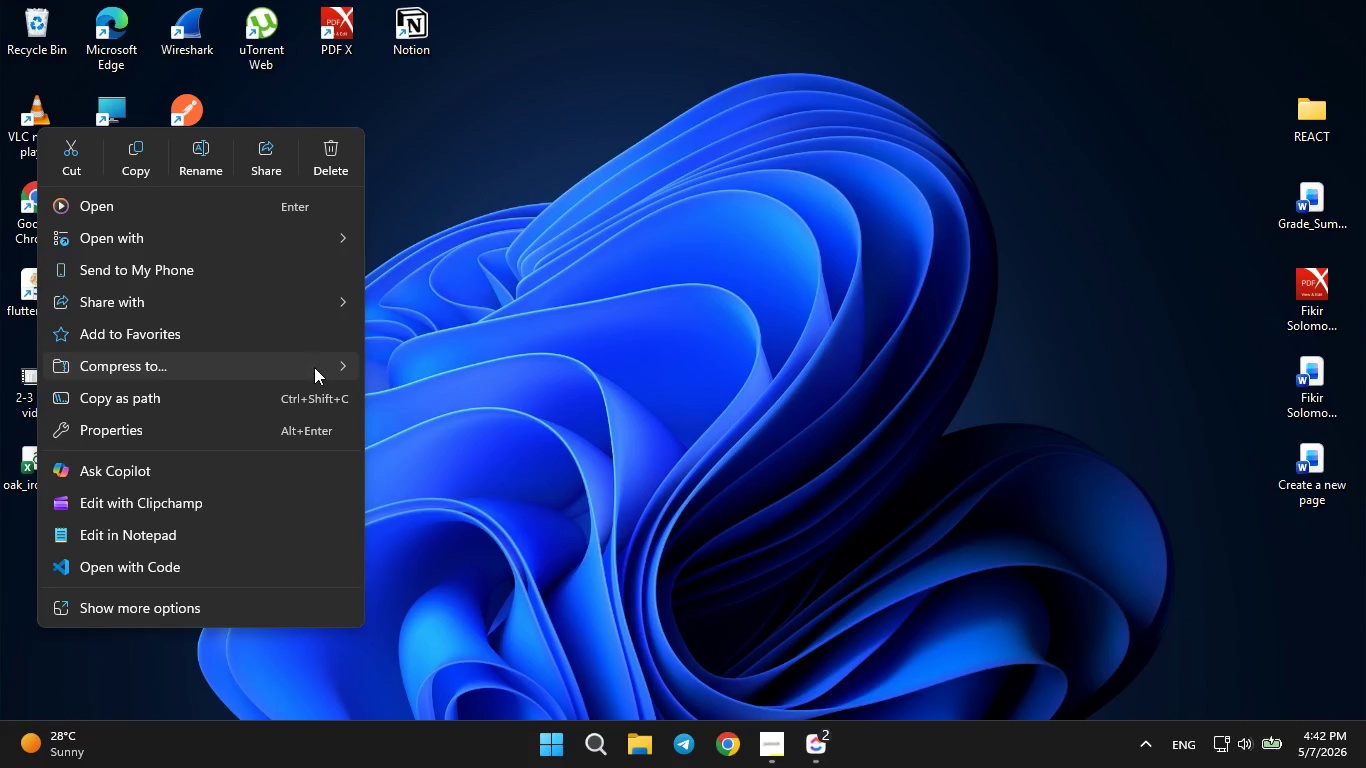 
left_click([381, 361])
 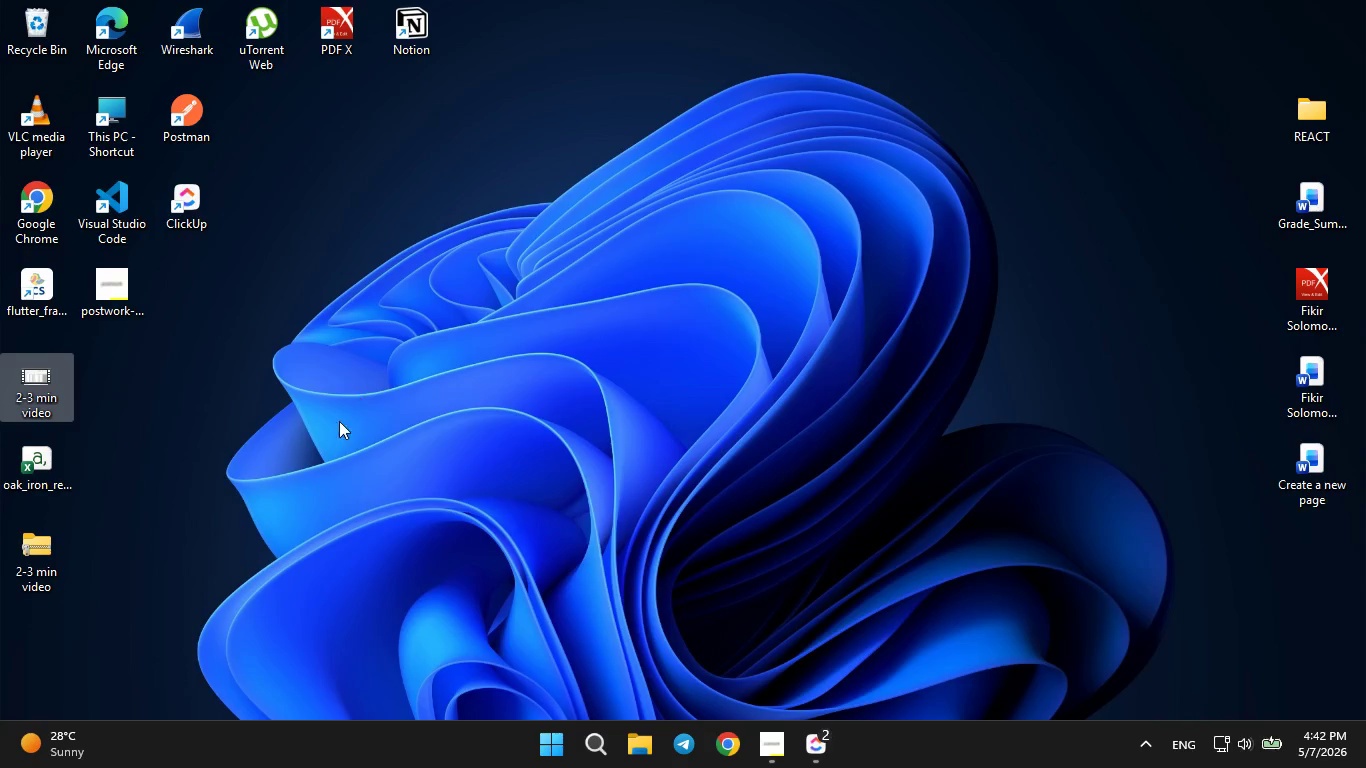 
left_click([326, 441])
 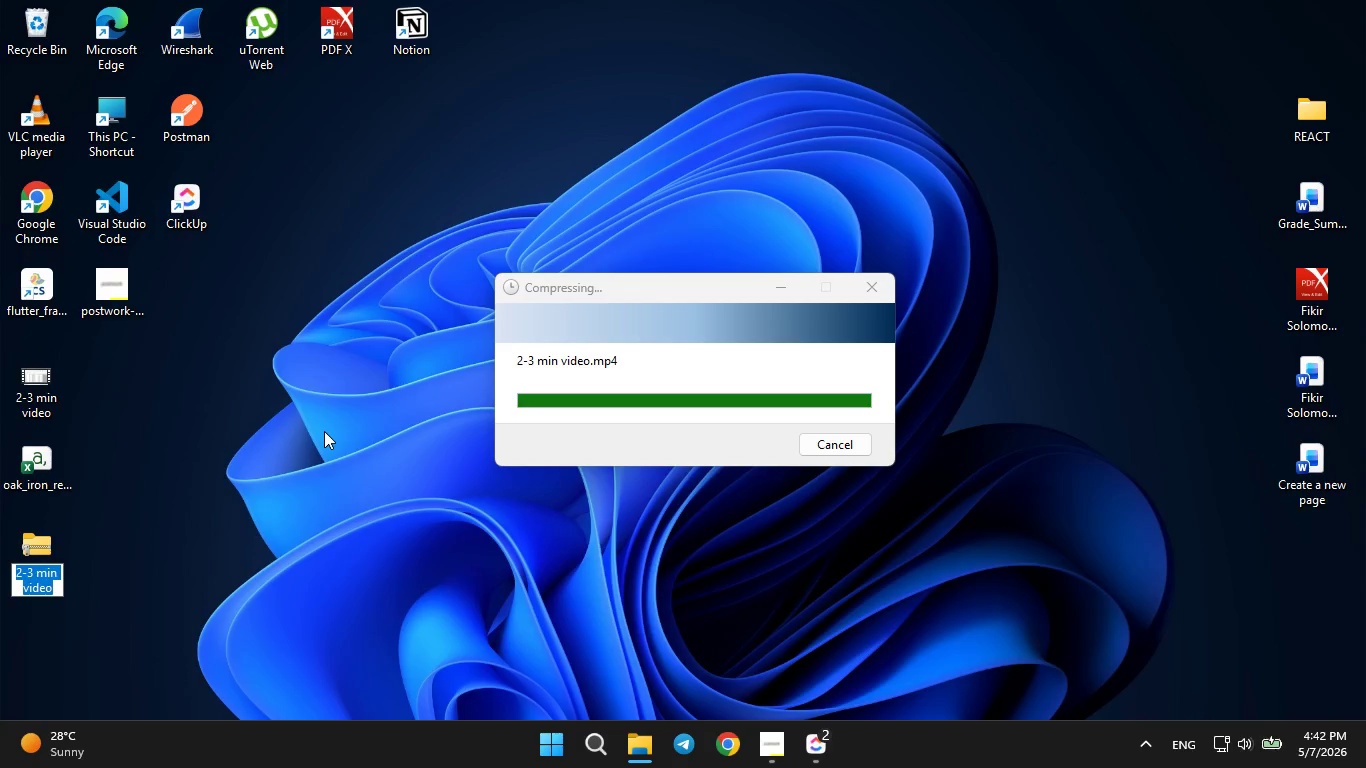 
left_click([326, 426])
 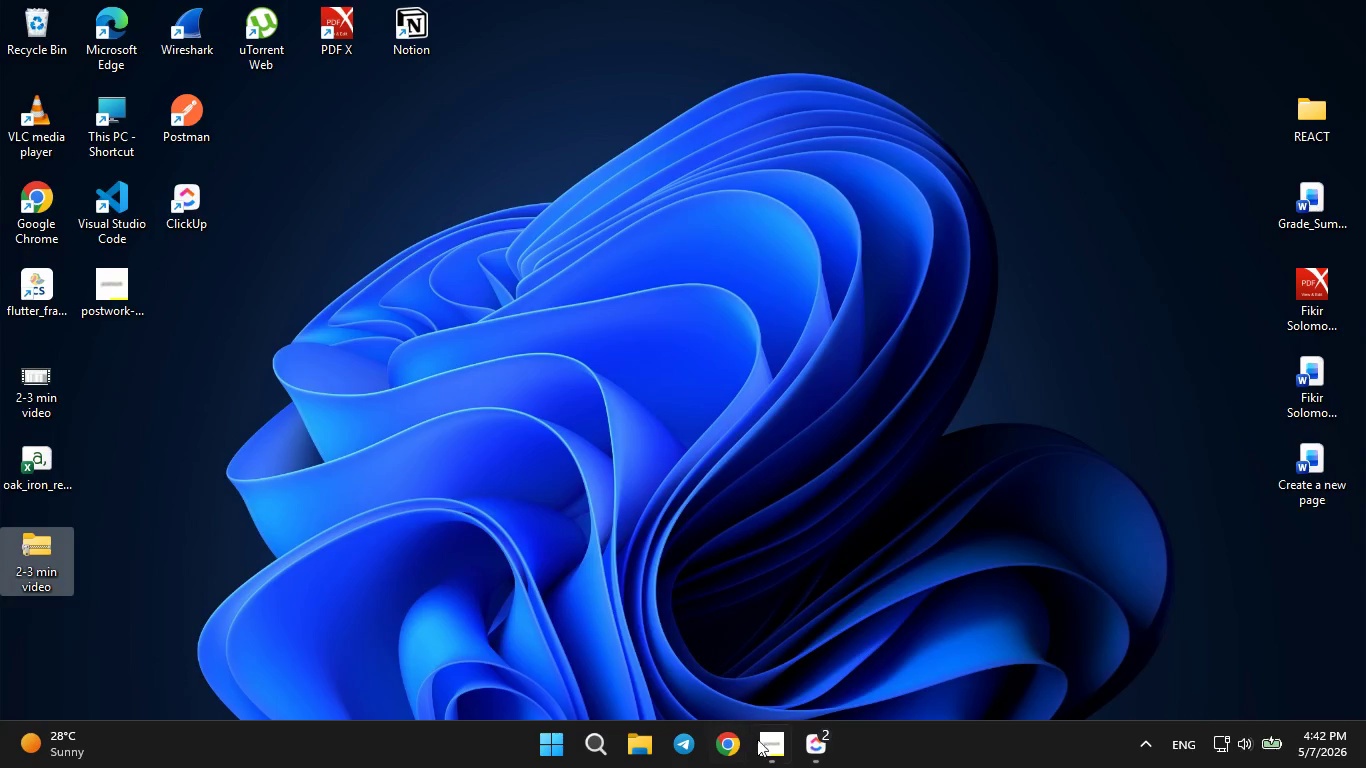 
left_click([768, 752])